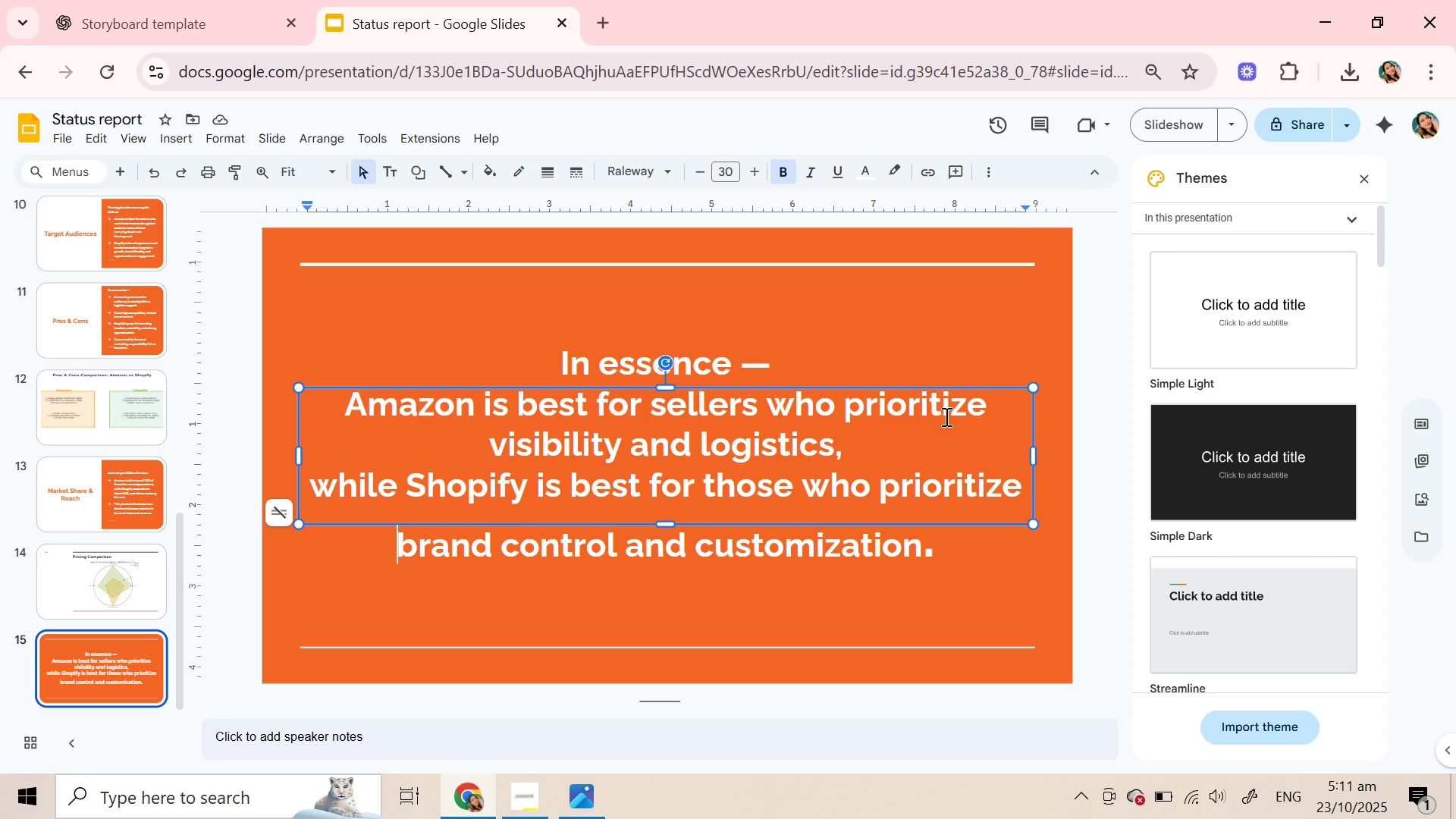 
wait(28.01)
 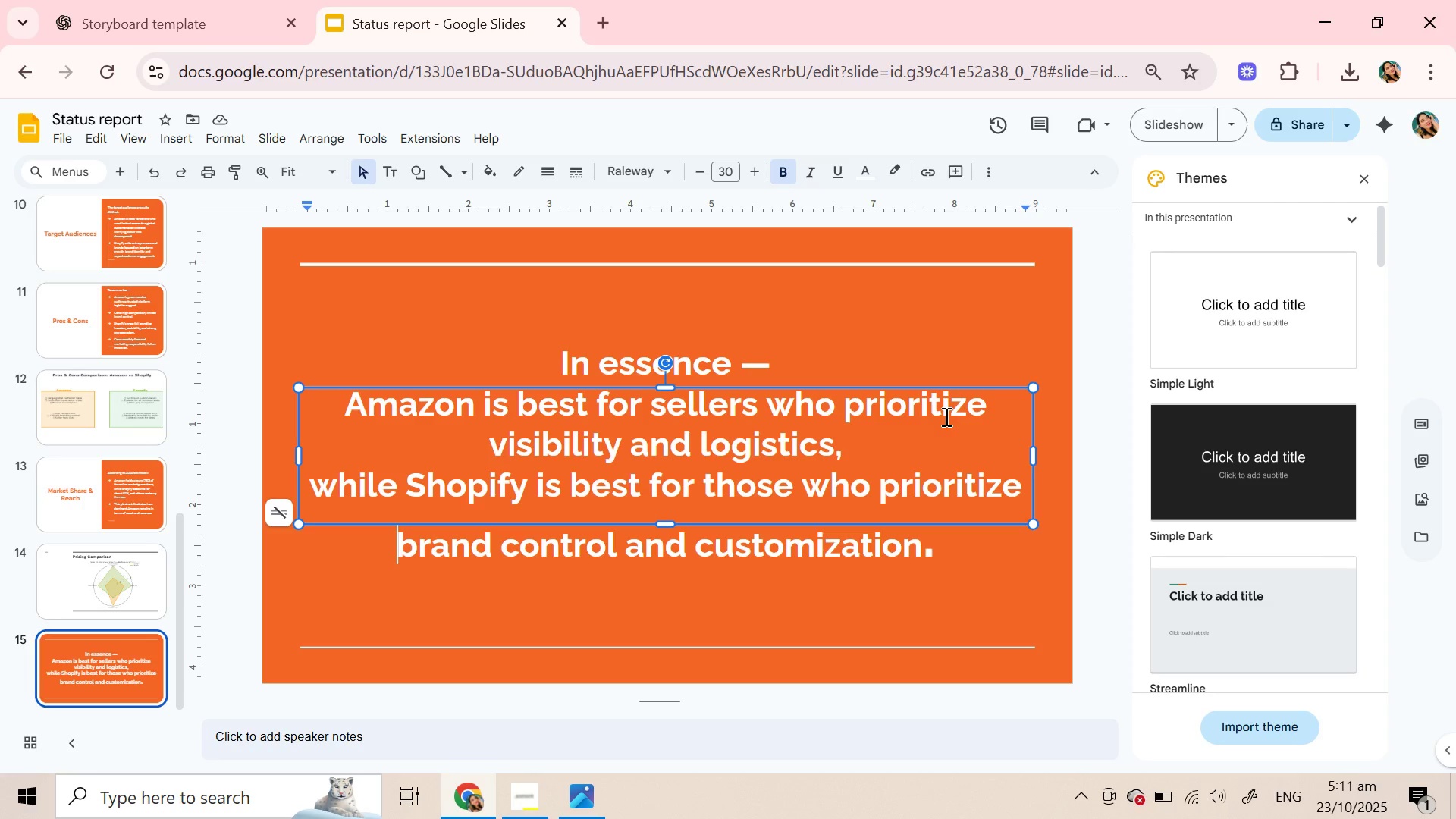 
right_click([67, 669])
 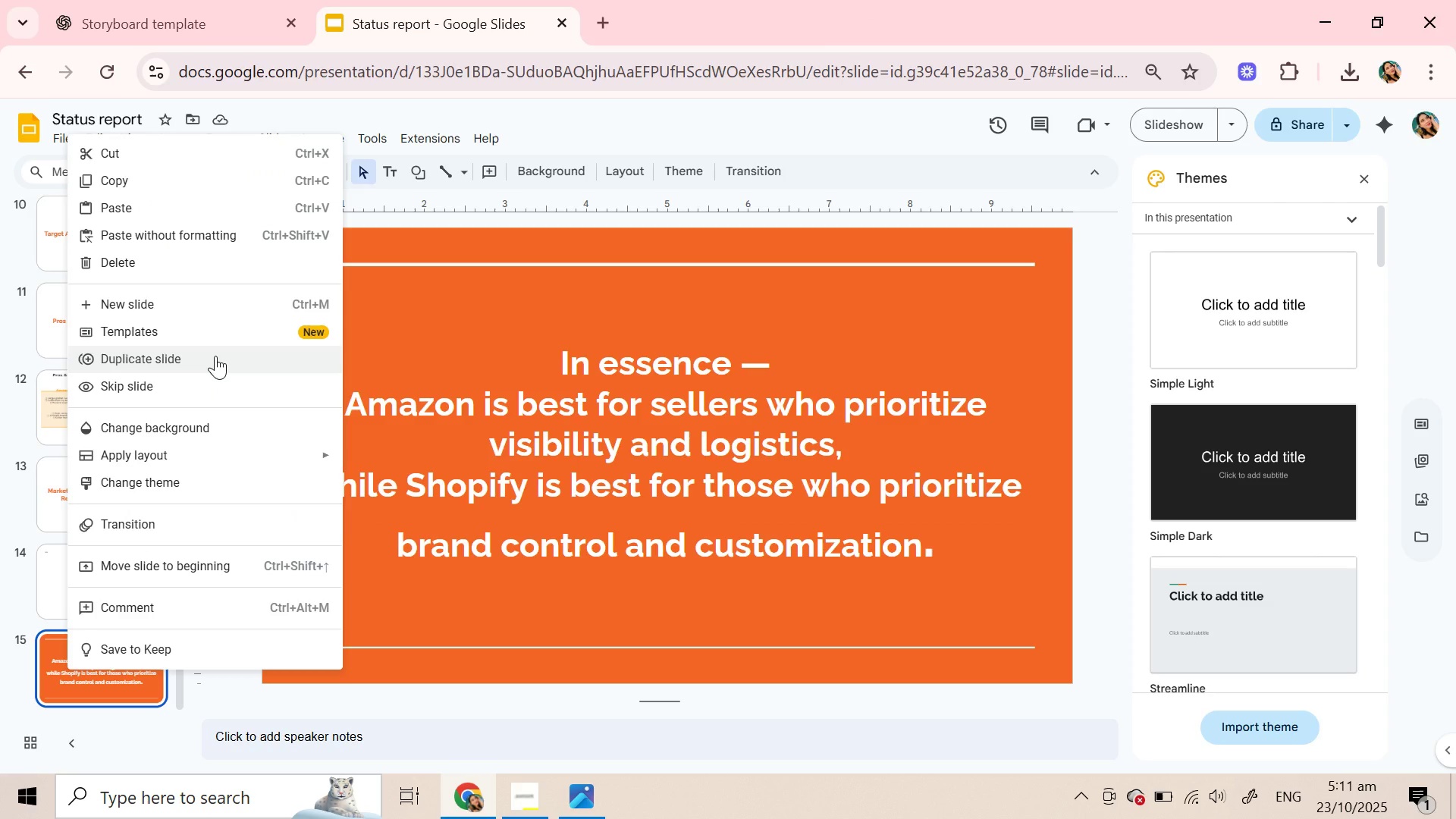 
left_click([215, 356])
 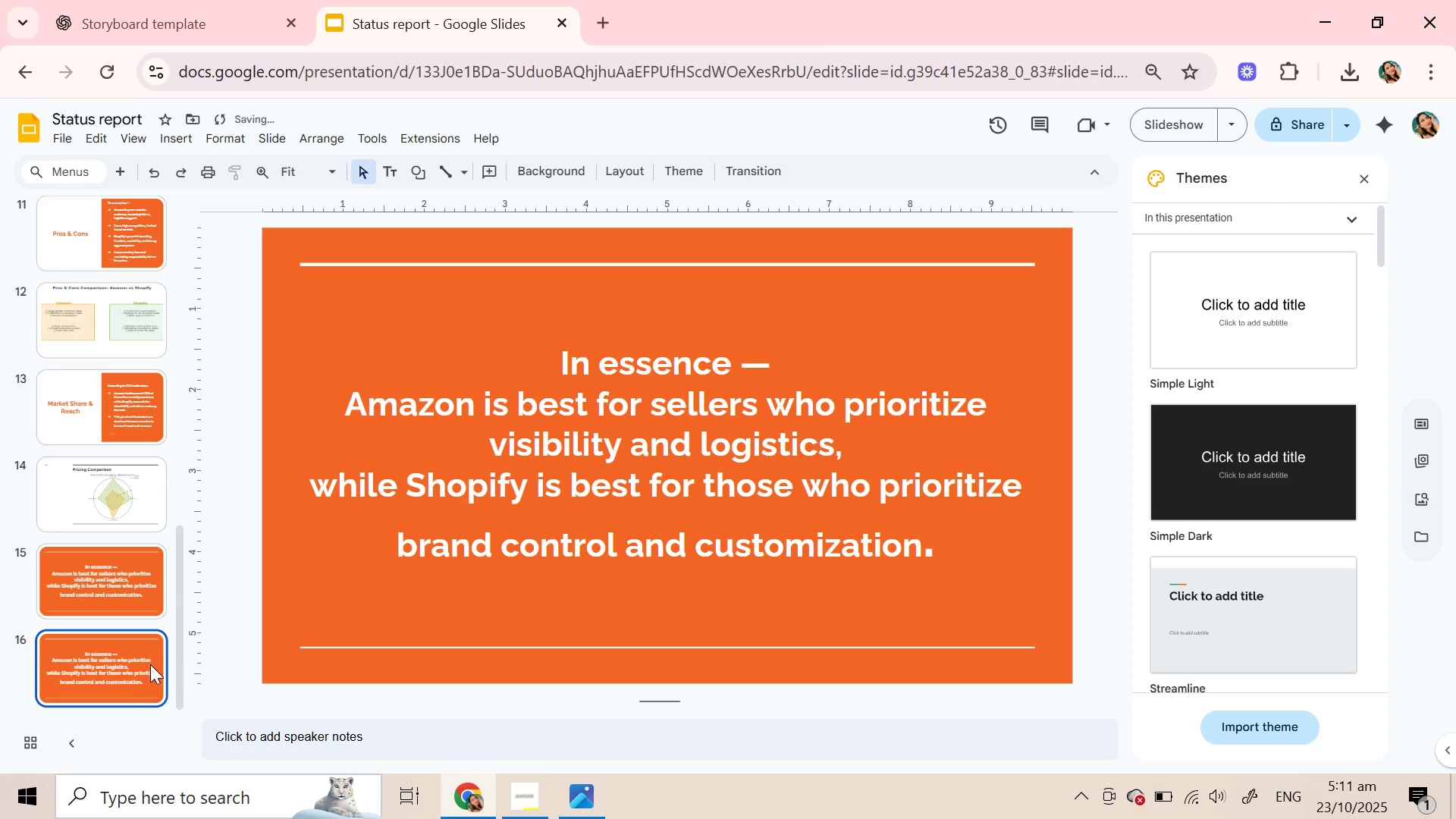 
right_click([144, 667])
 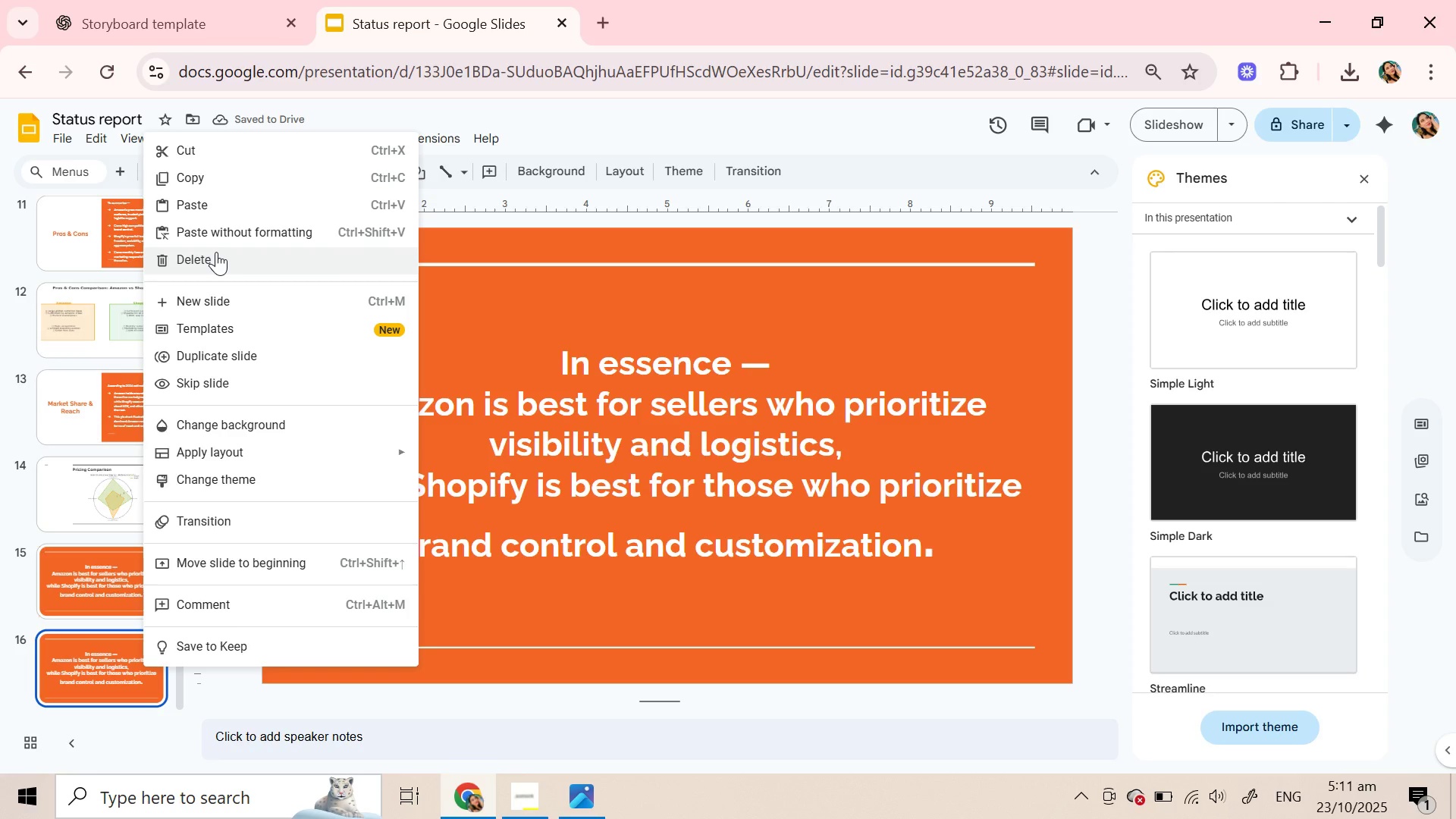 
left_click([216, 252])
 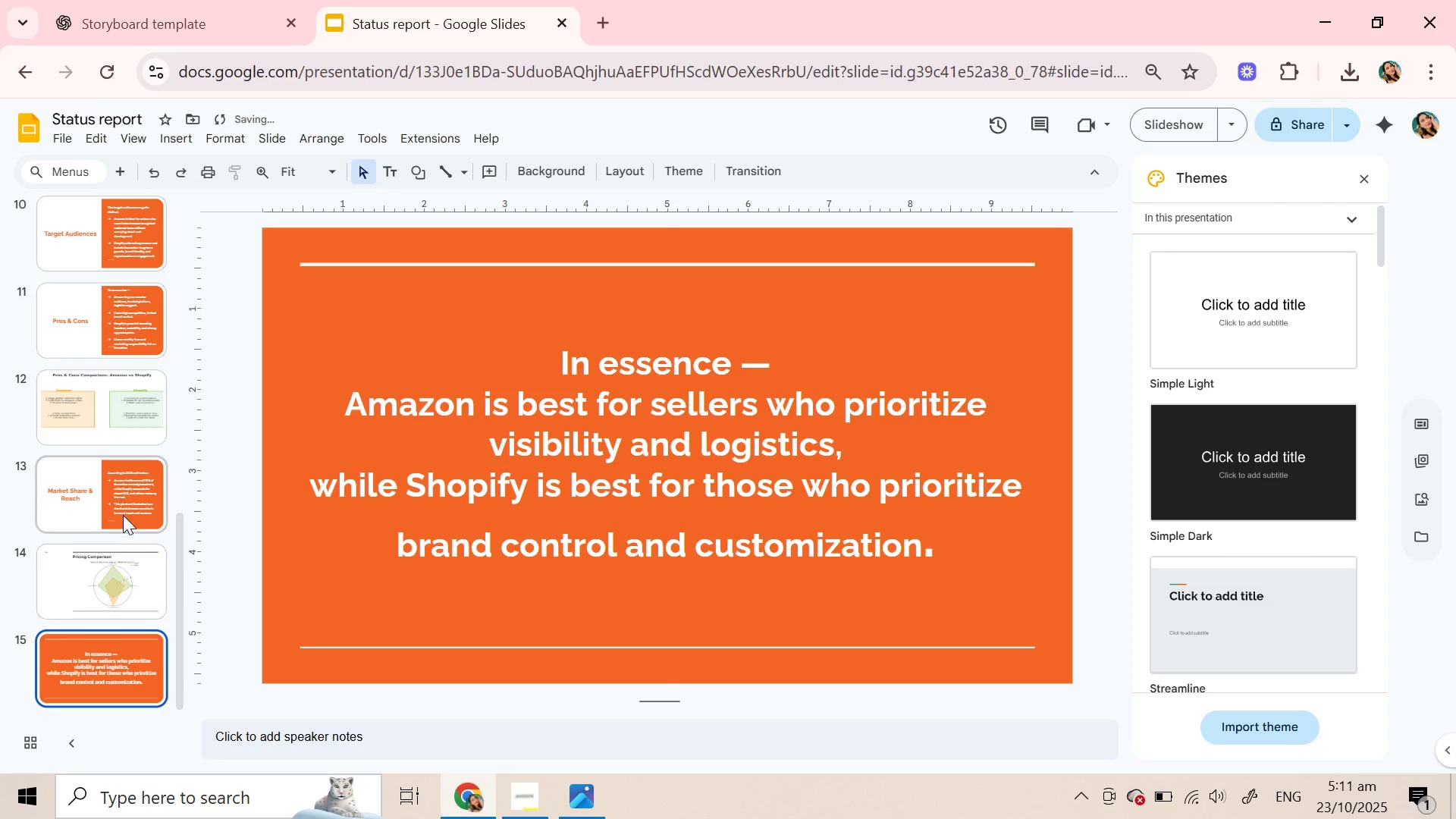 
left_click([123, 515])
 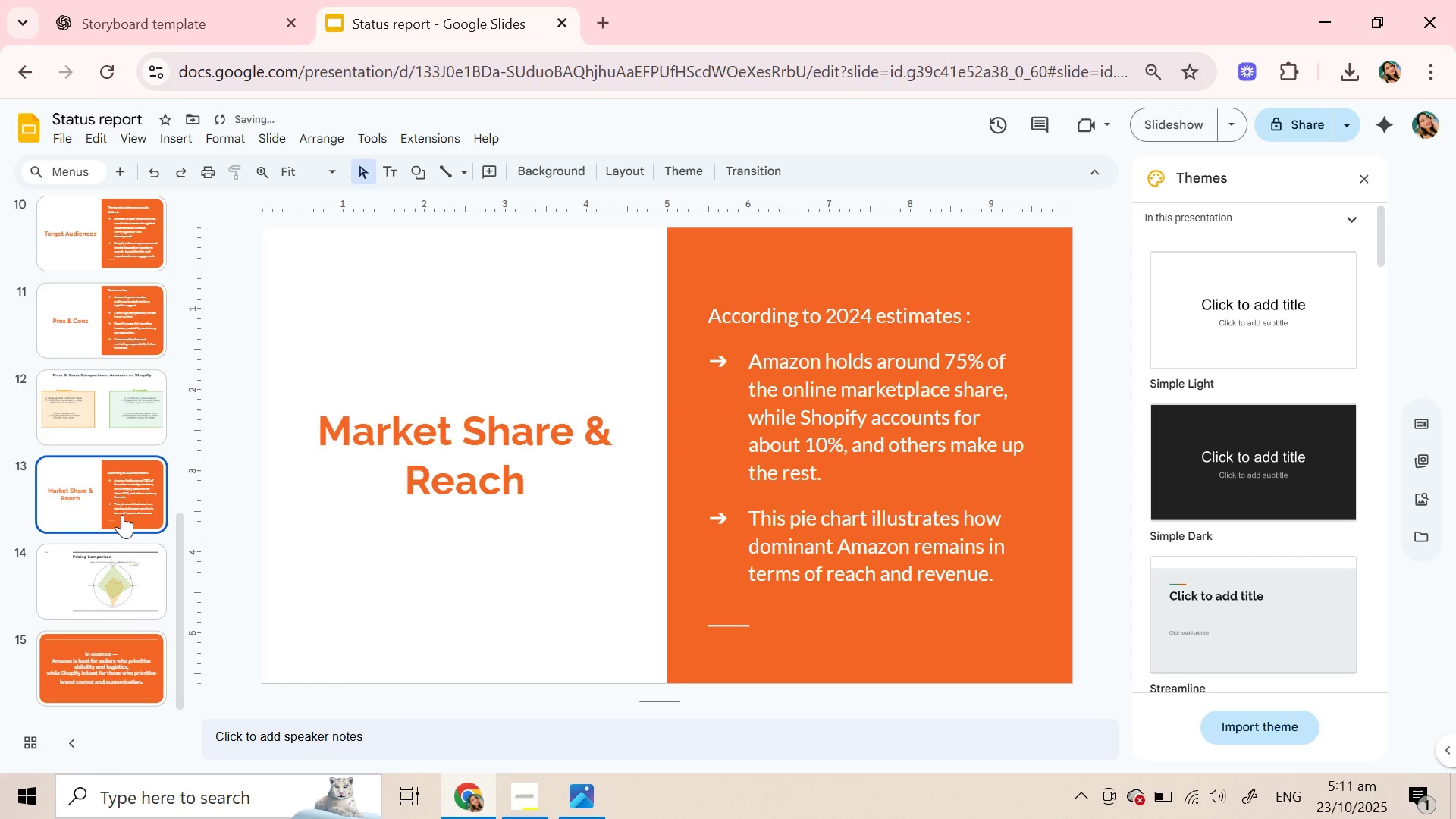 
right_click([122, 515])
 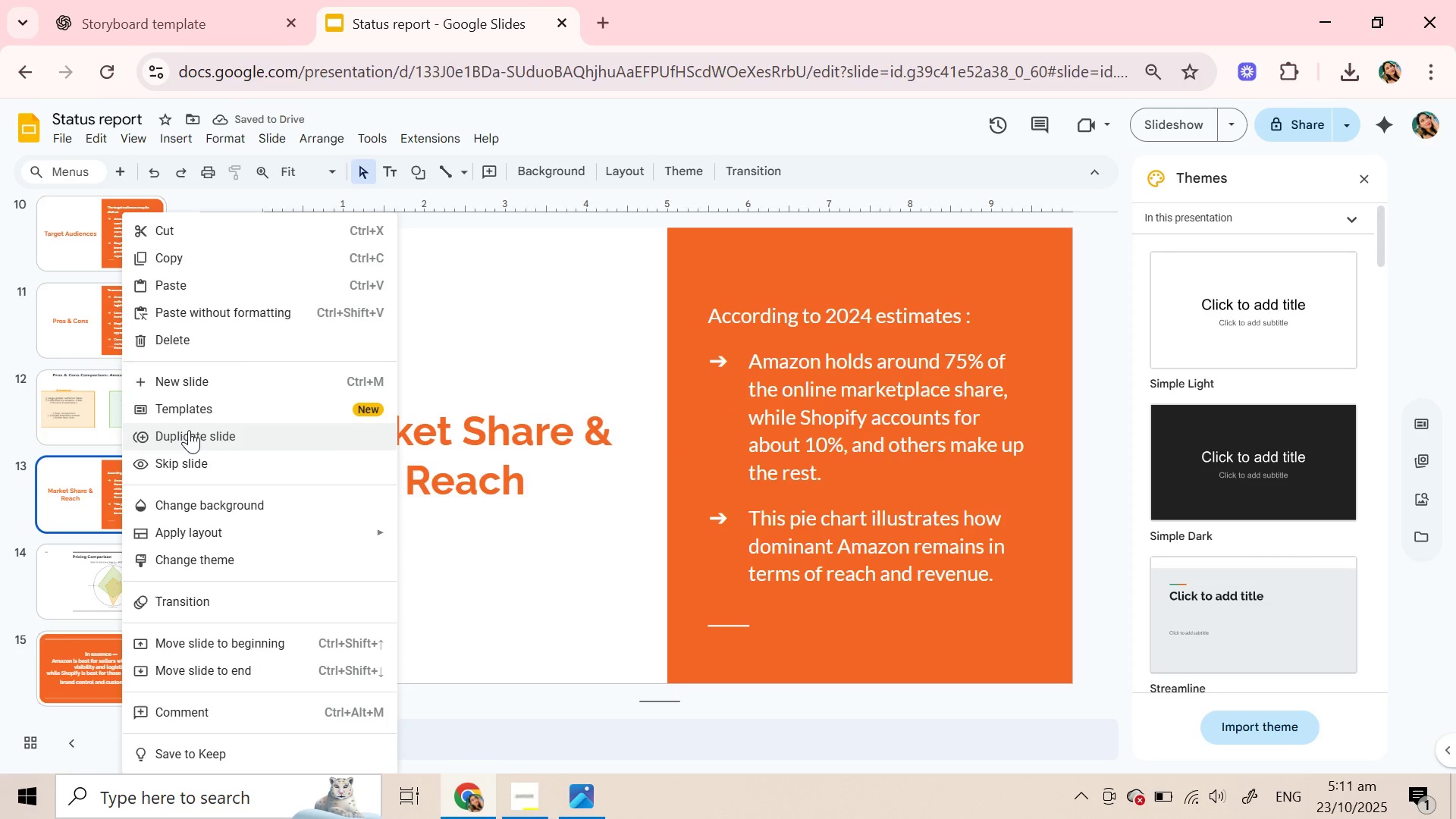 
left_click([189, 431])
 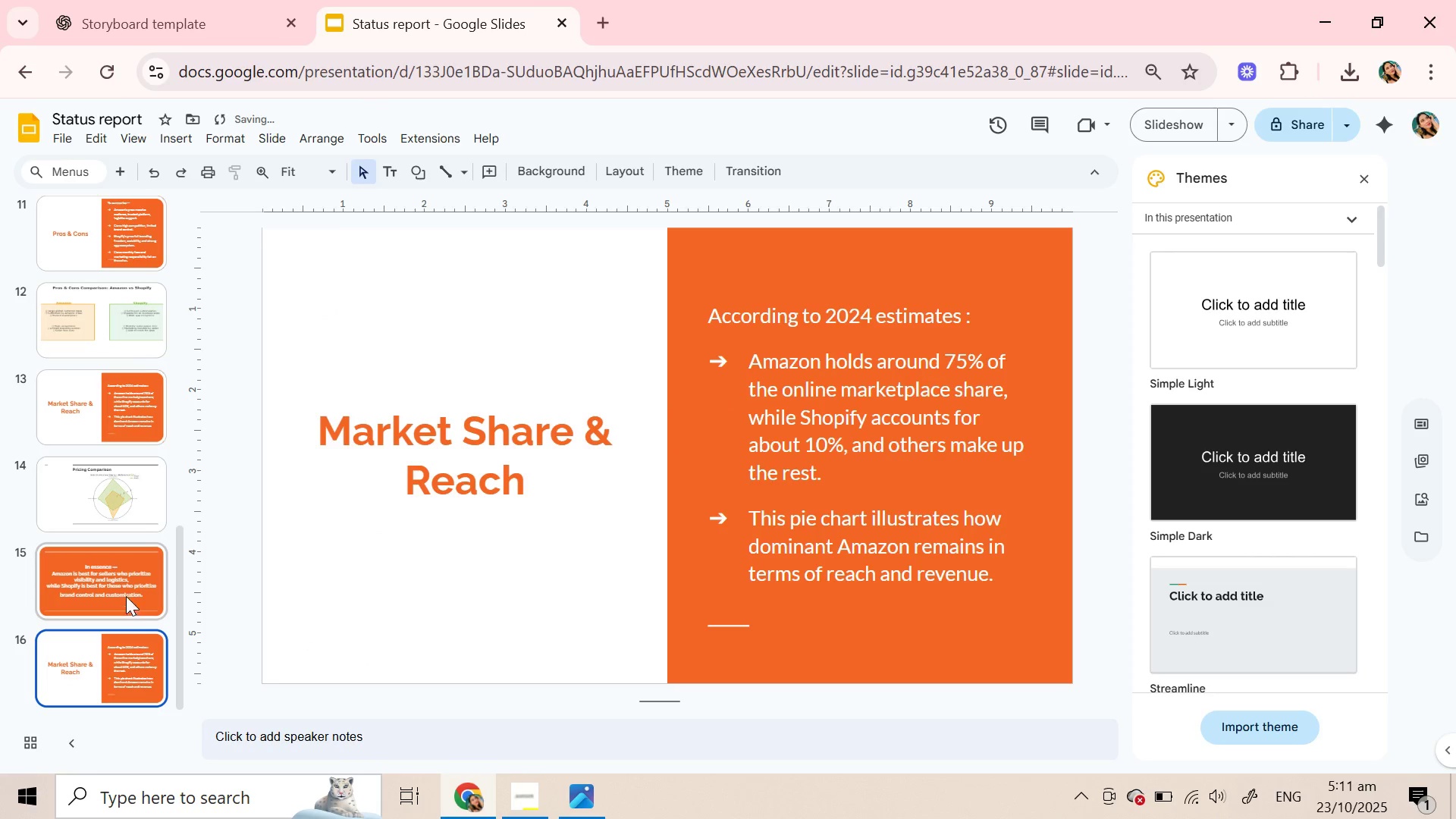 
left_click([133, 2])
 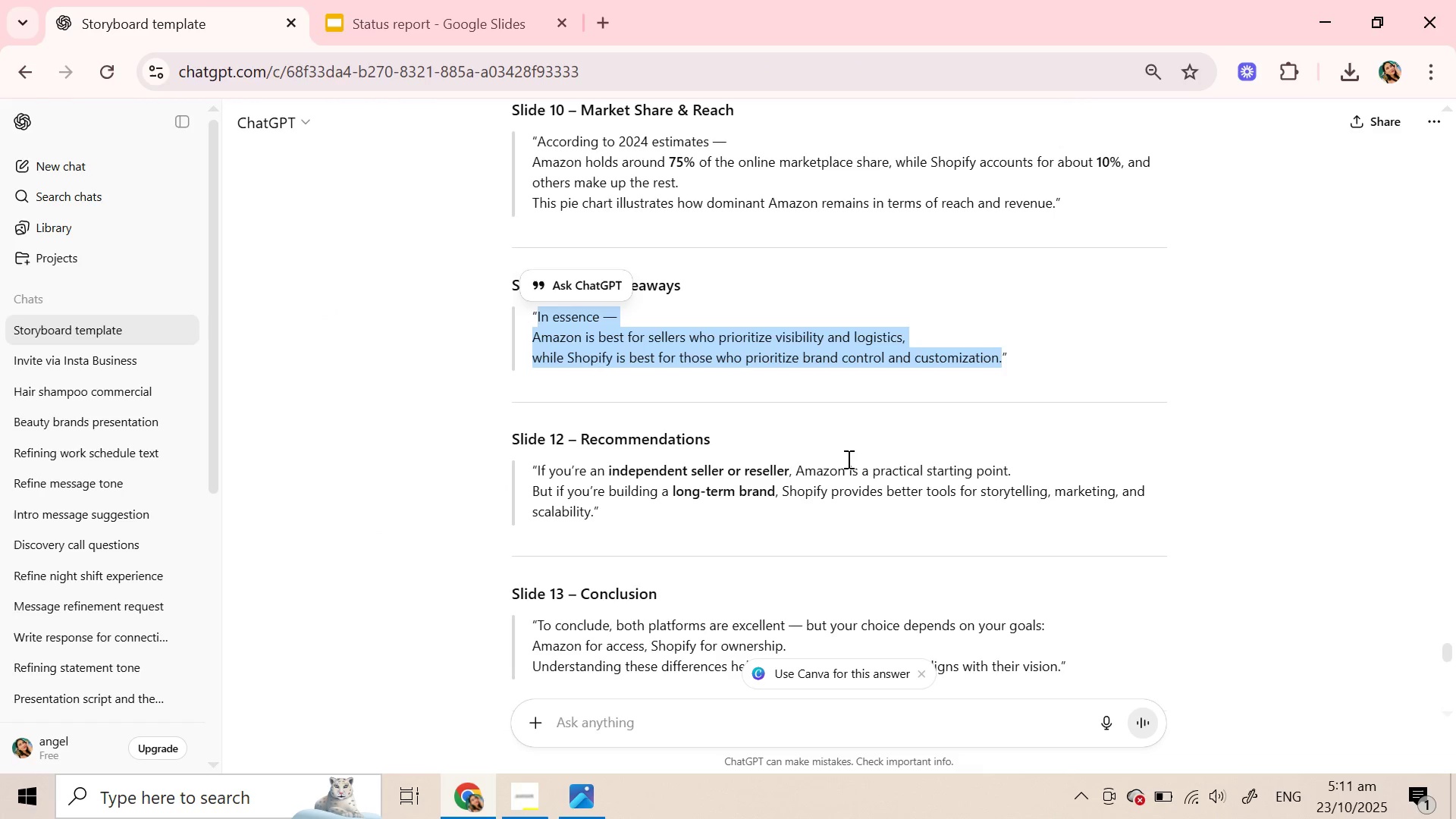 
left_click([847, 459])
 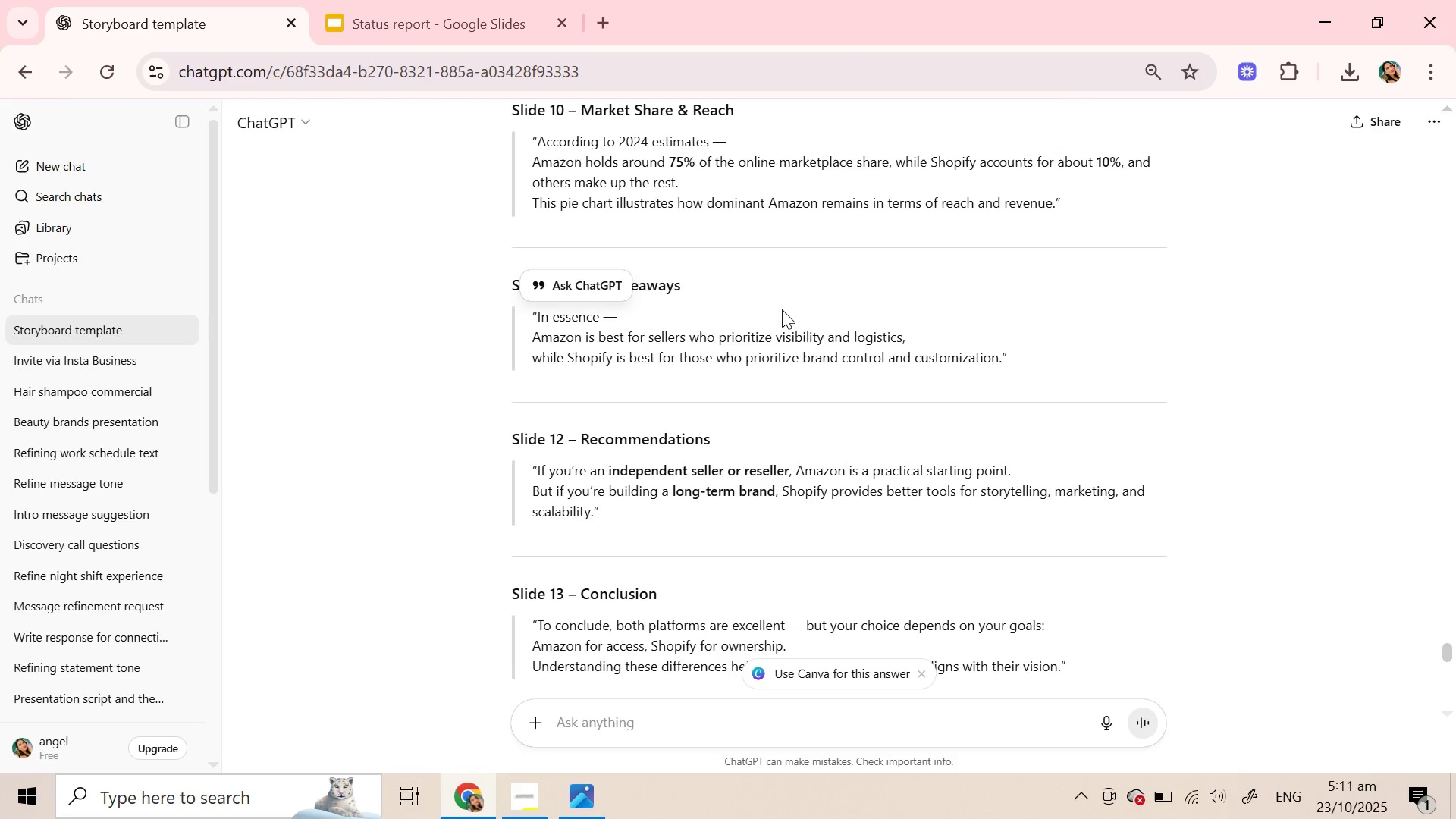 
left_click([782, 309])
 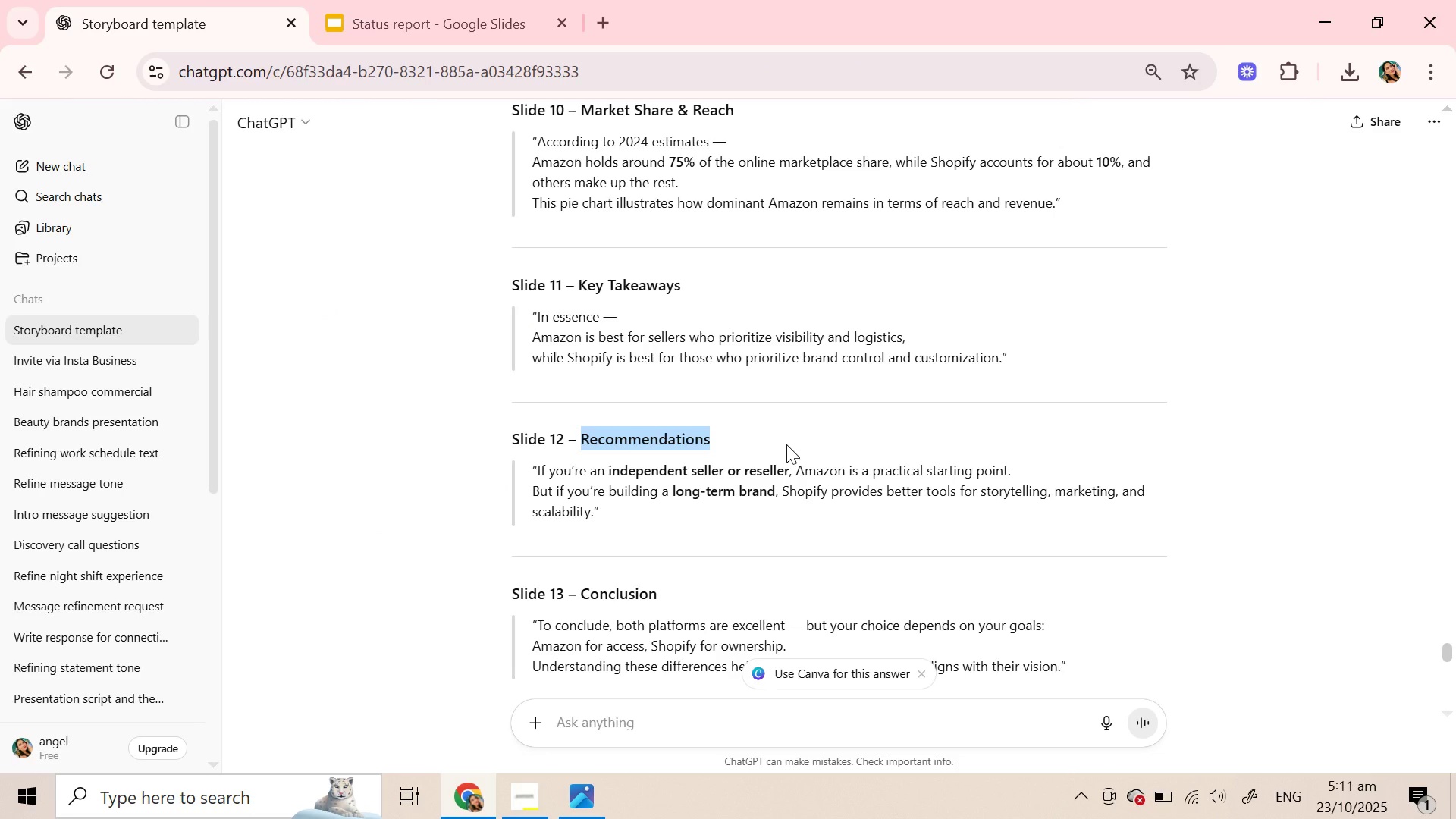 
left_click([386, 9])
 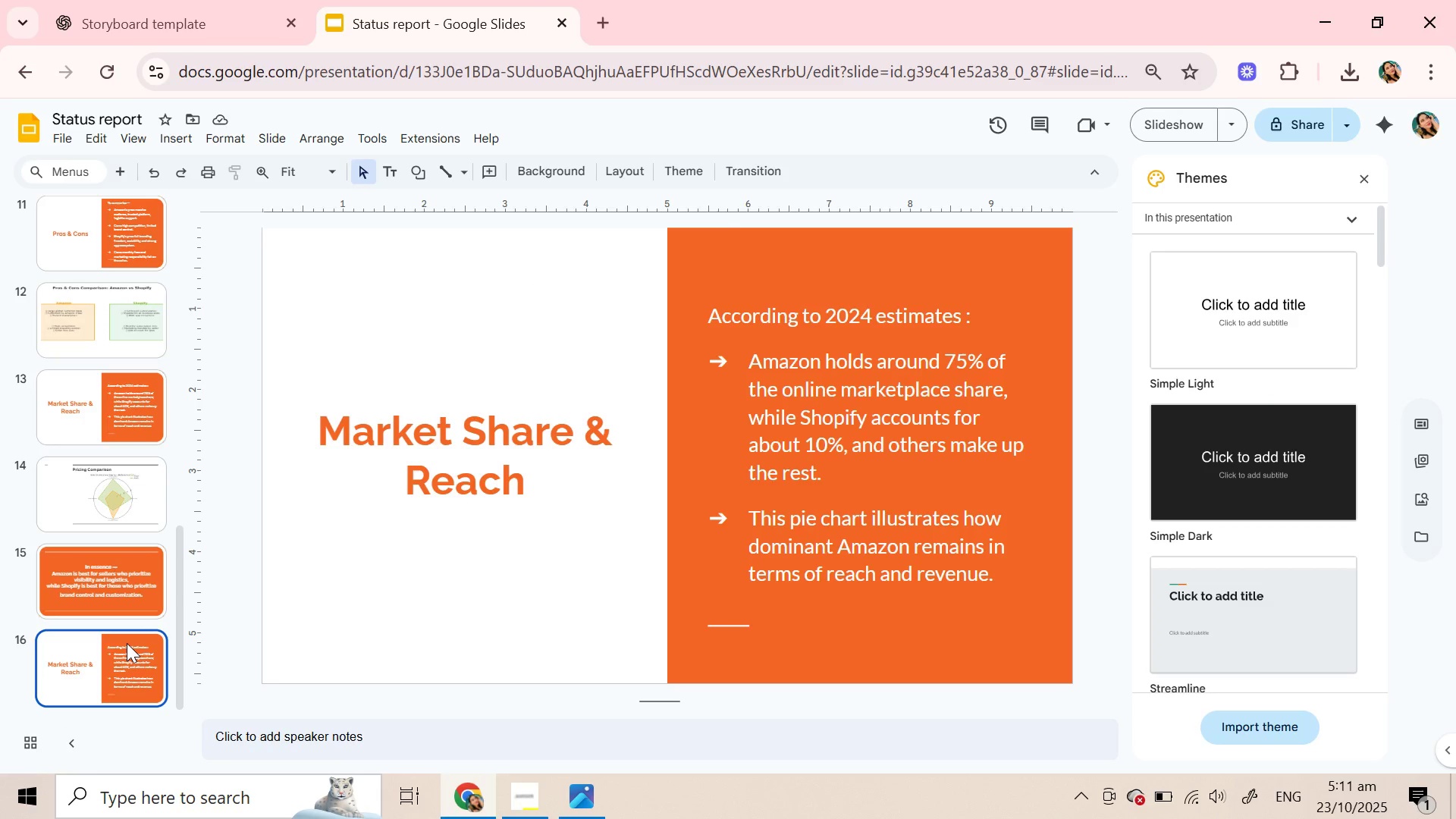 
right_click([127, 643])
 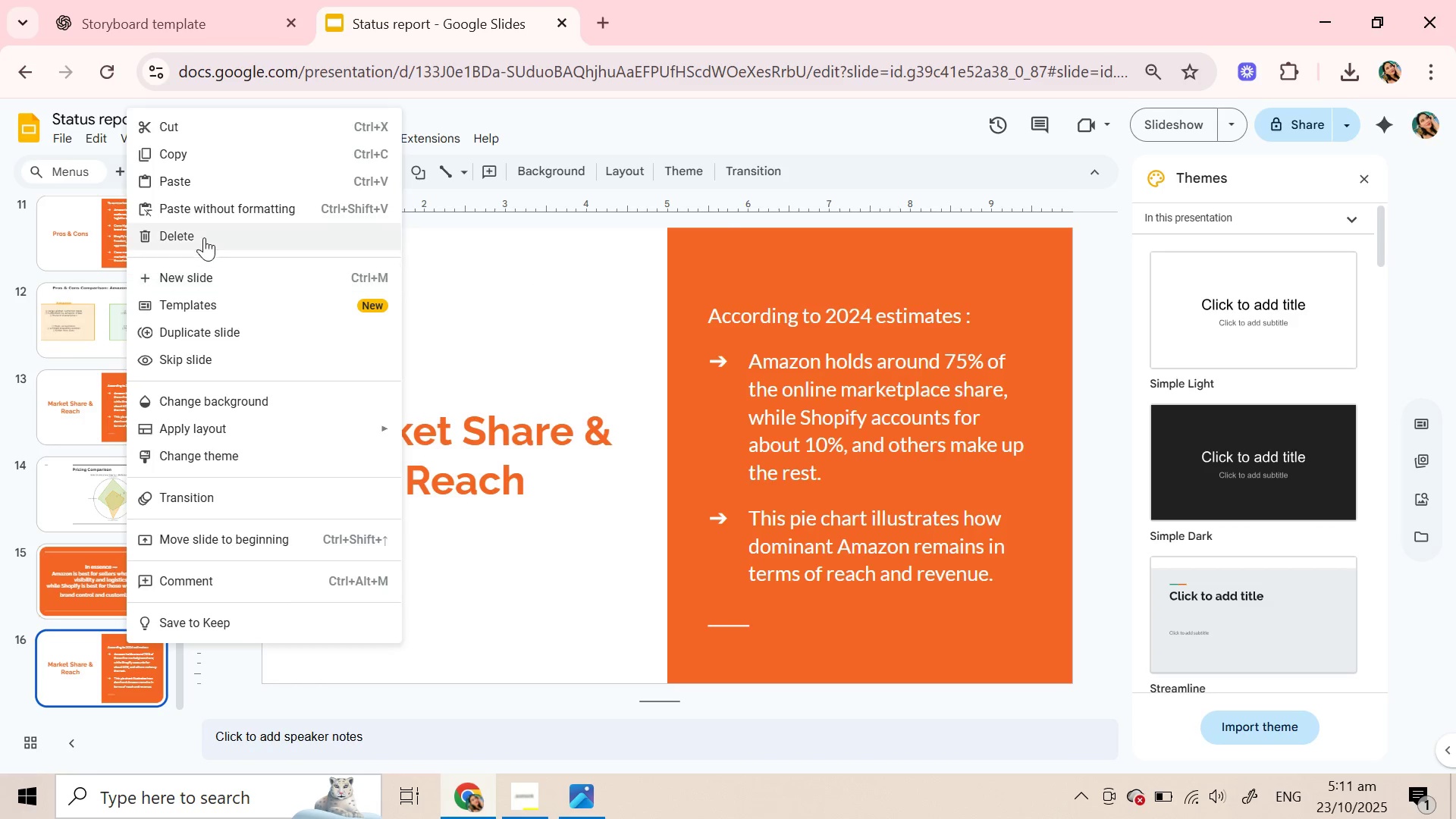 
left_click([204, 234])
 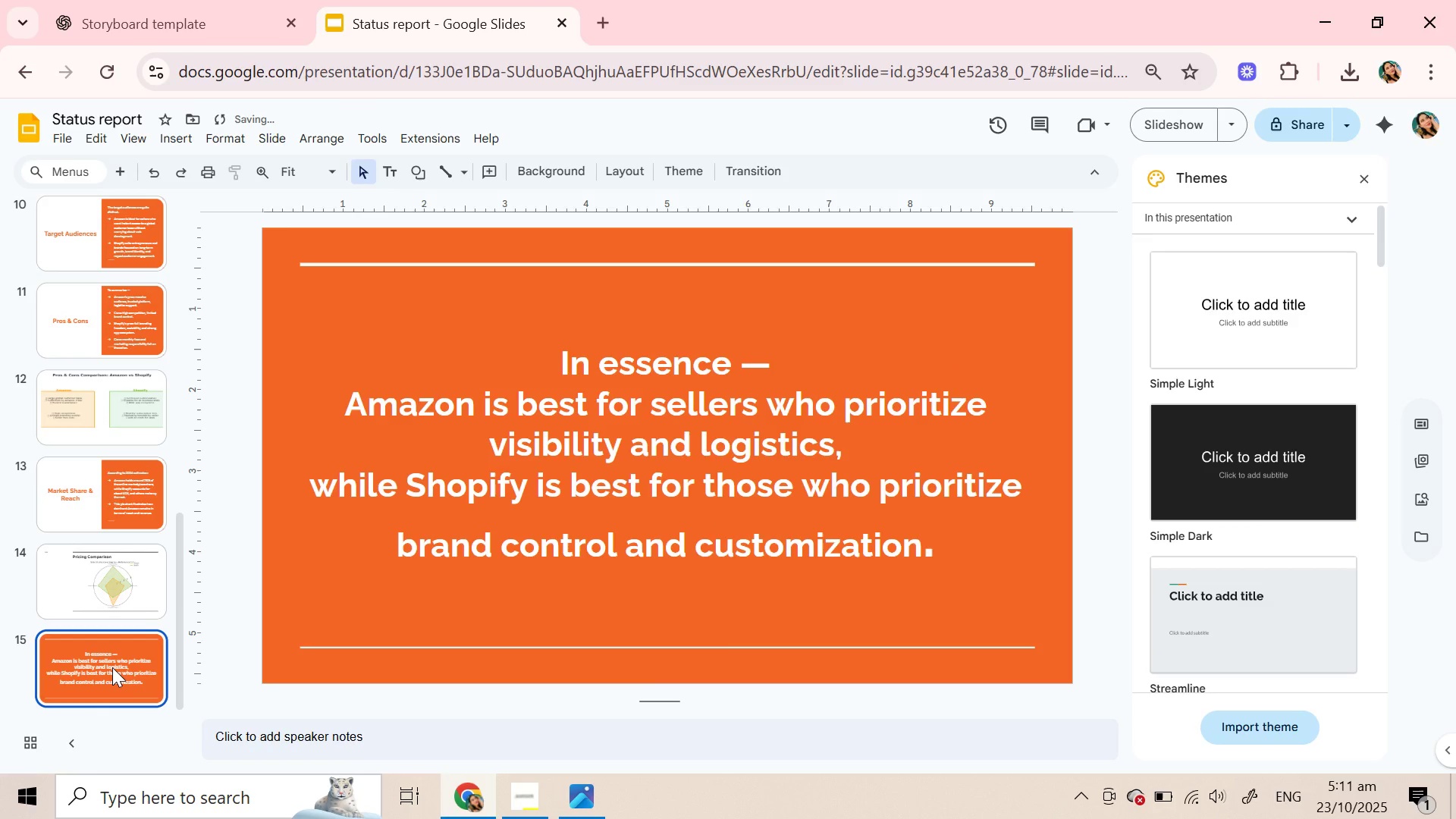 
right_click([112, 667])
 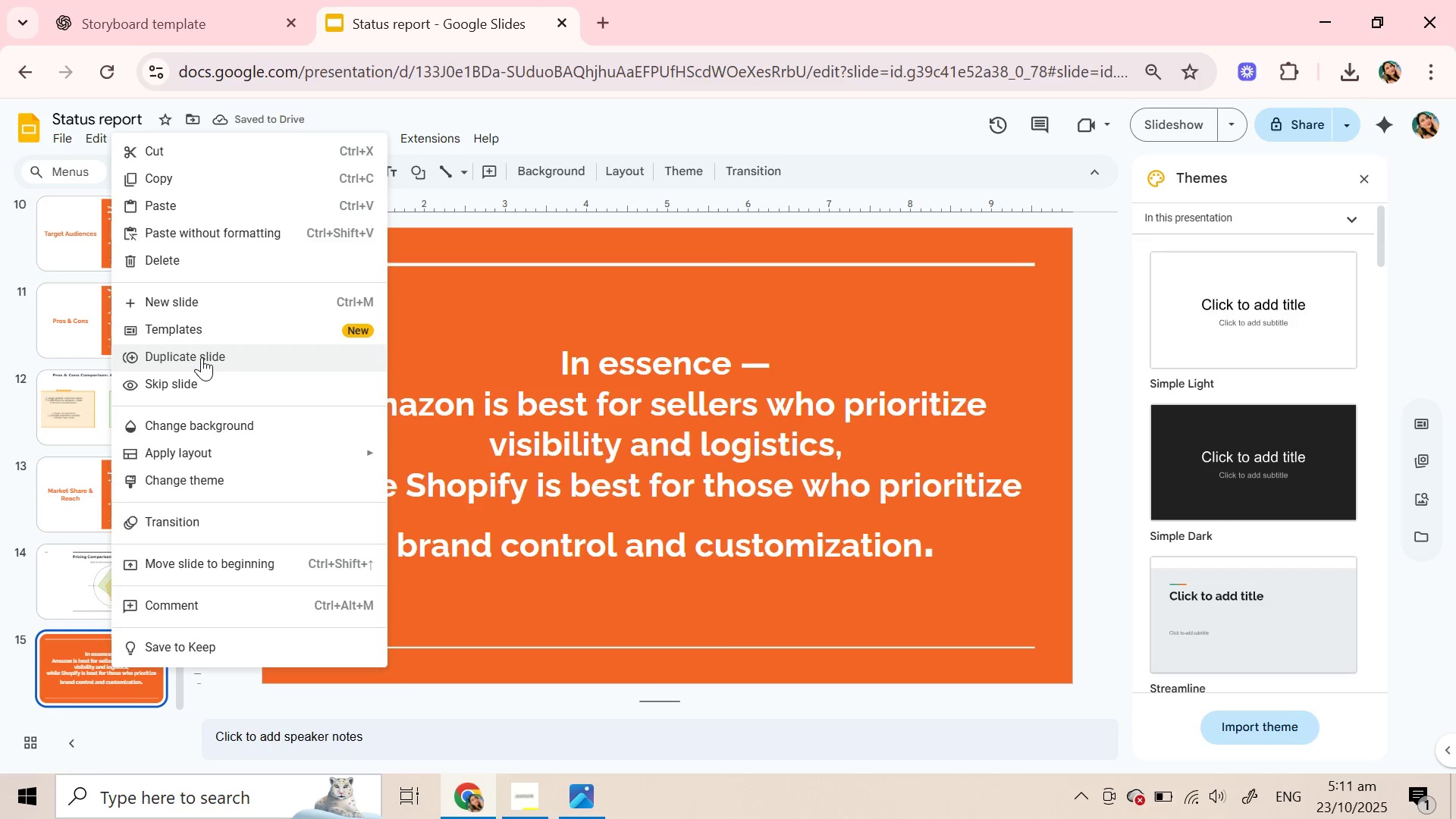 
left_click([202, 357])
 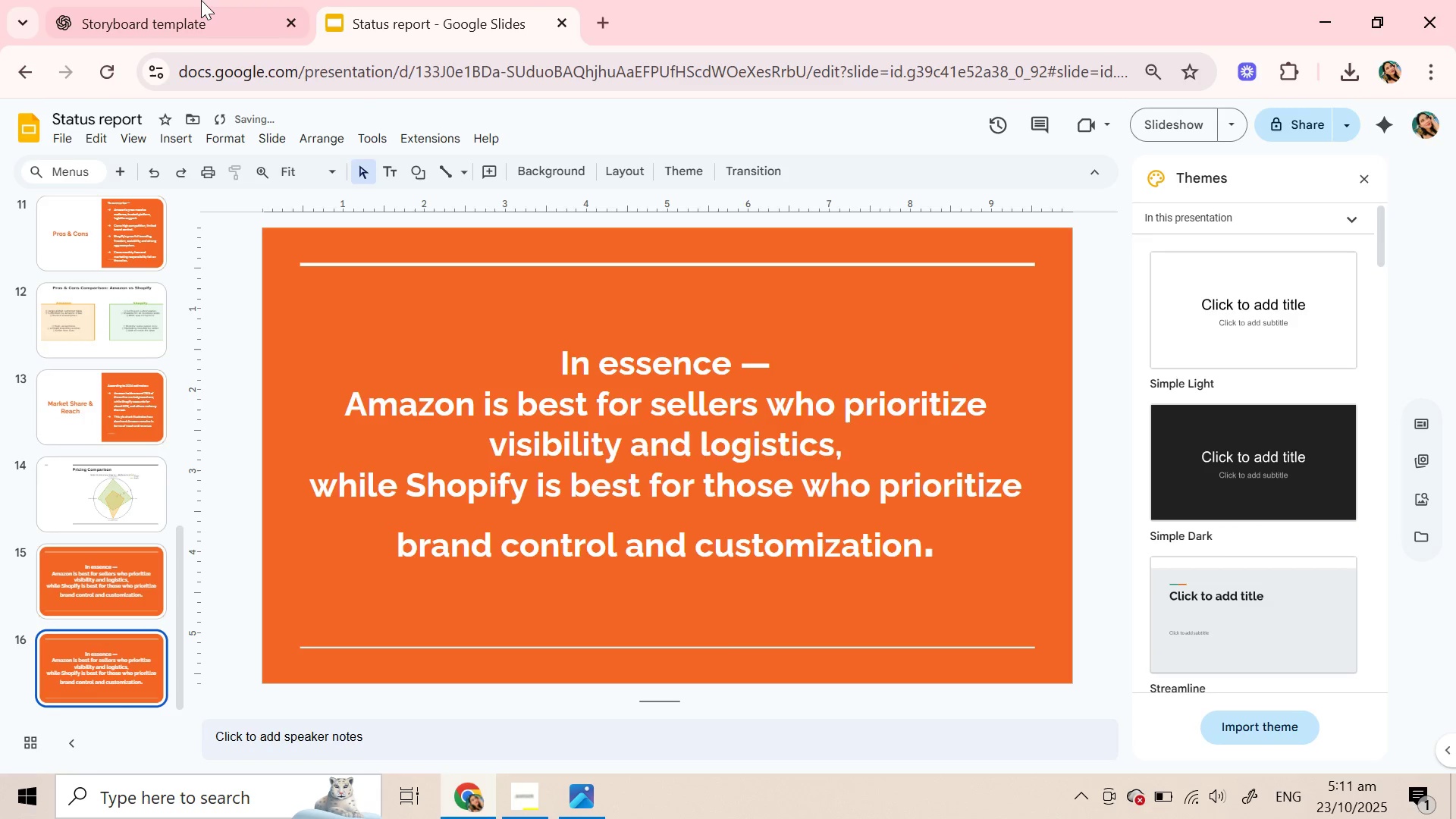 
left_click([201, 0])
 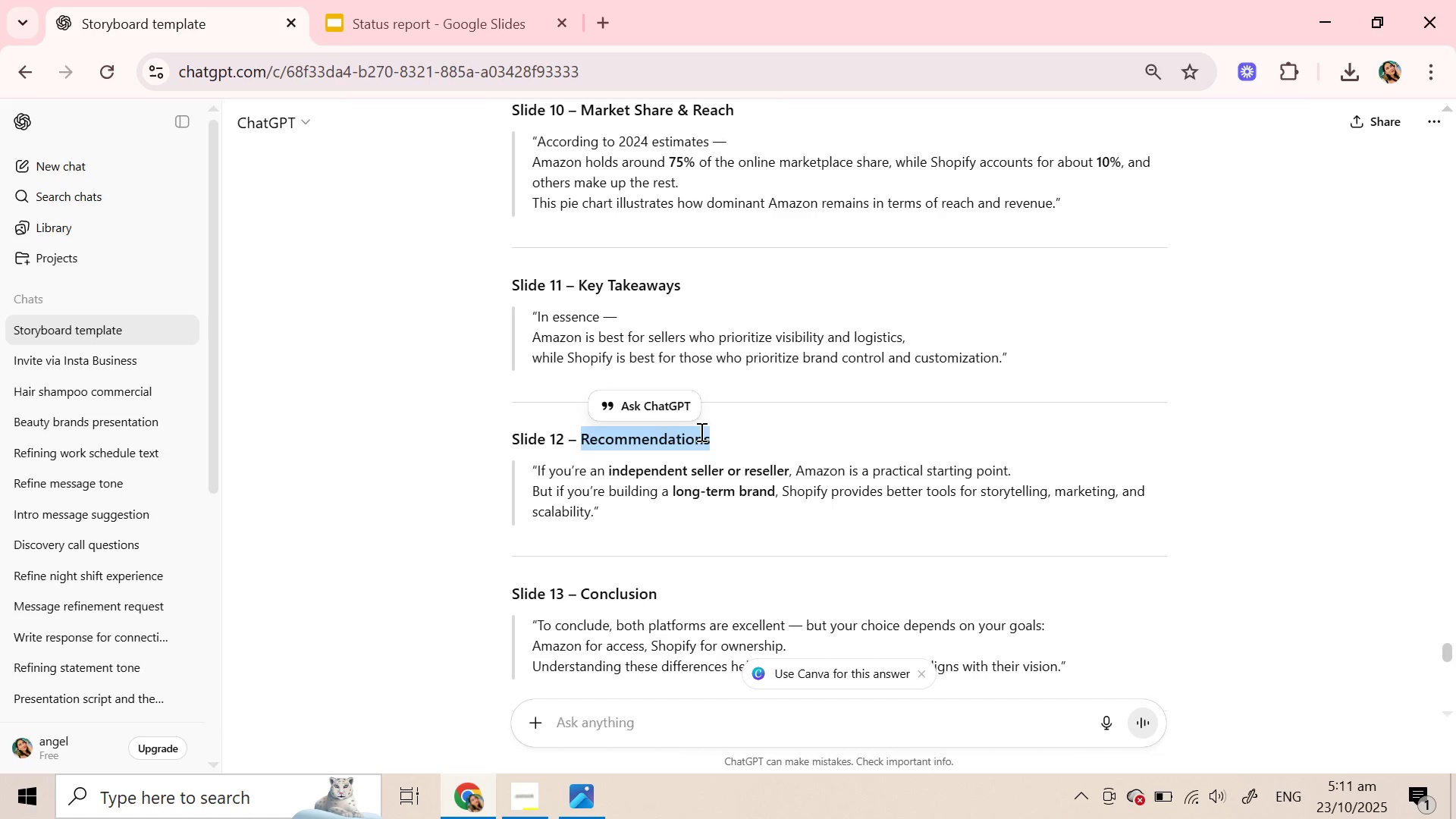 
left_click([452, 1])
 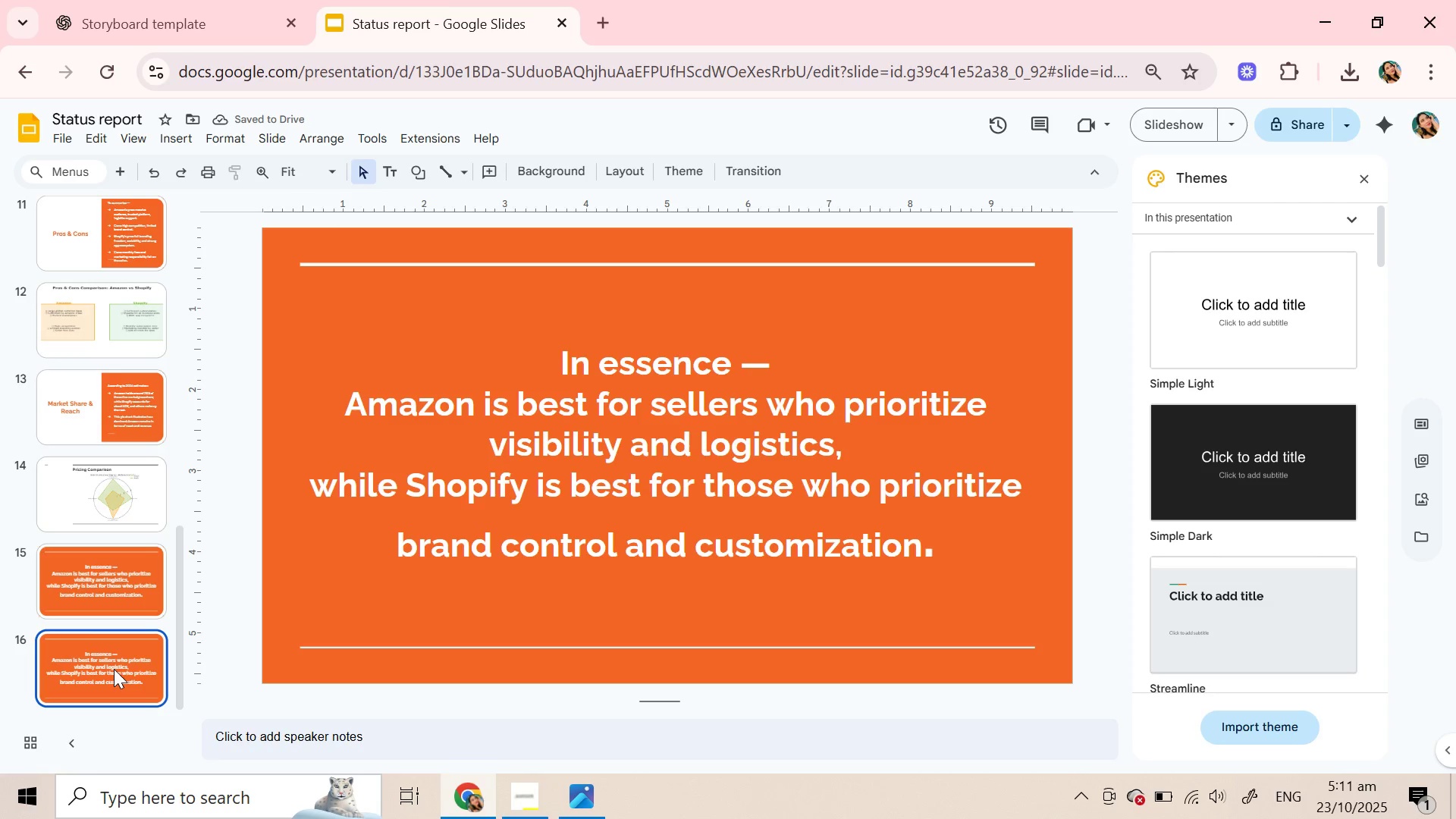 
right_click([114, 669])
 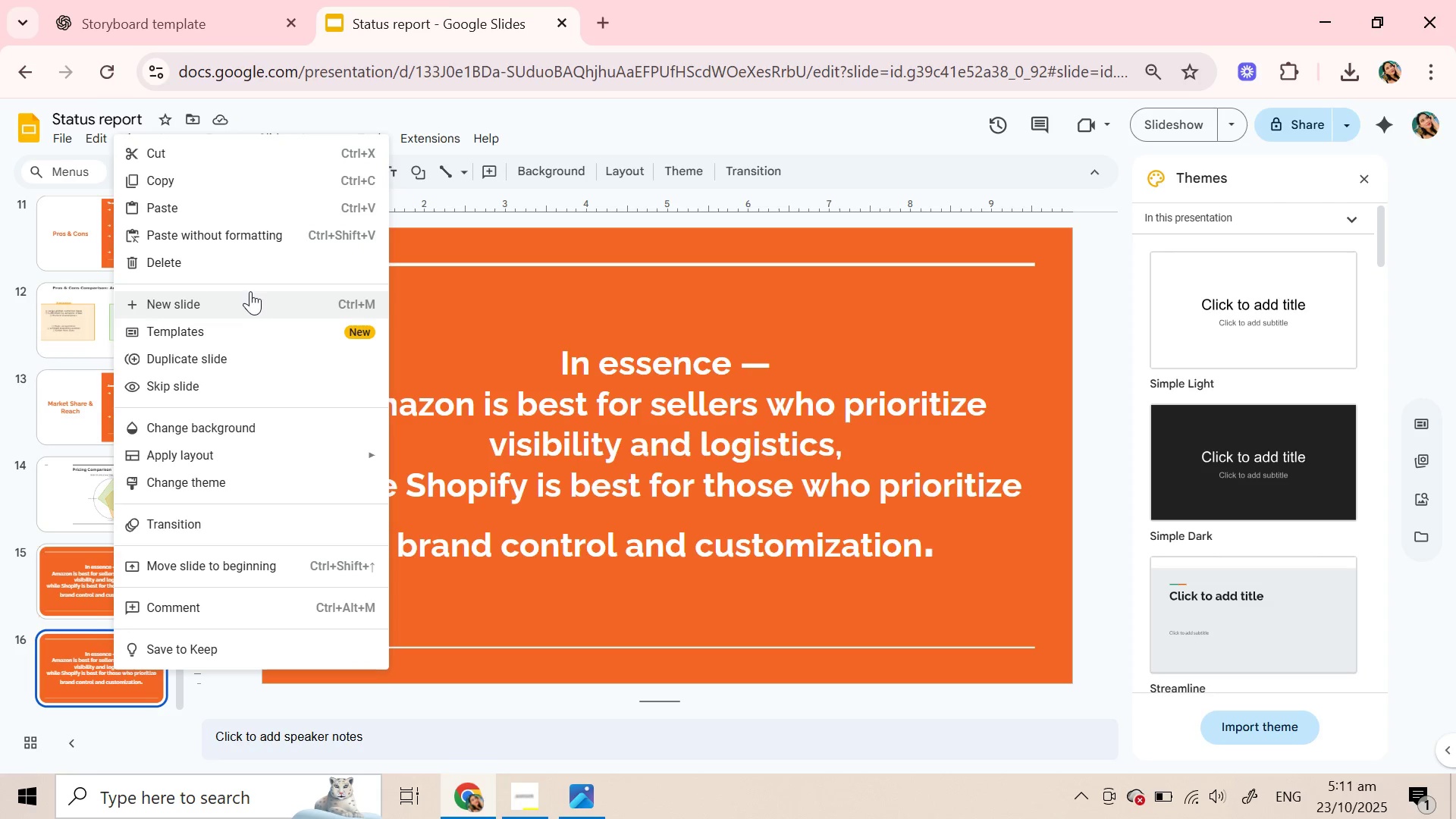 
left_click([245, 264])
 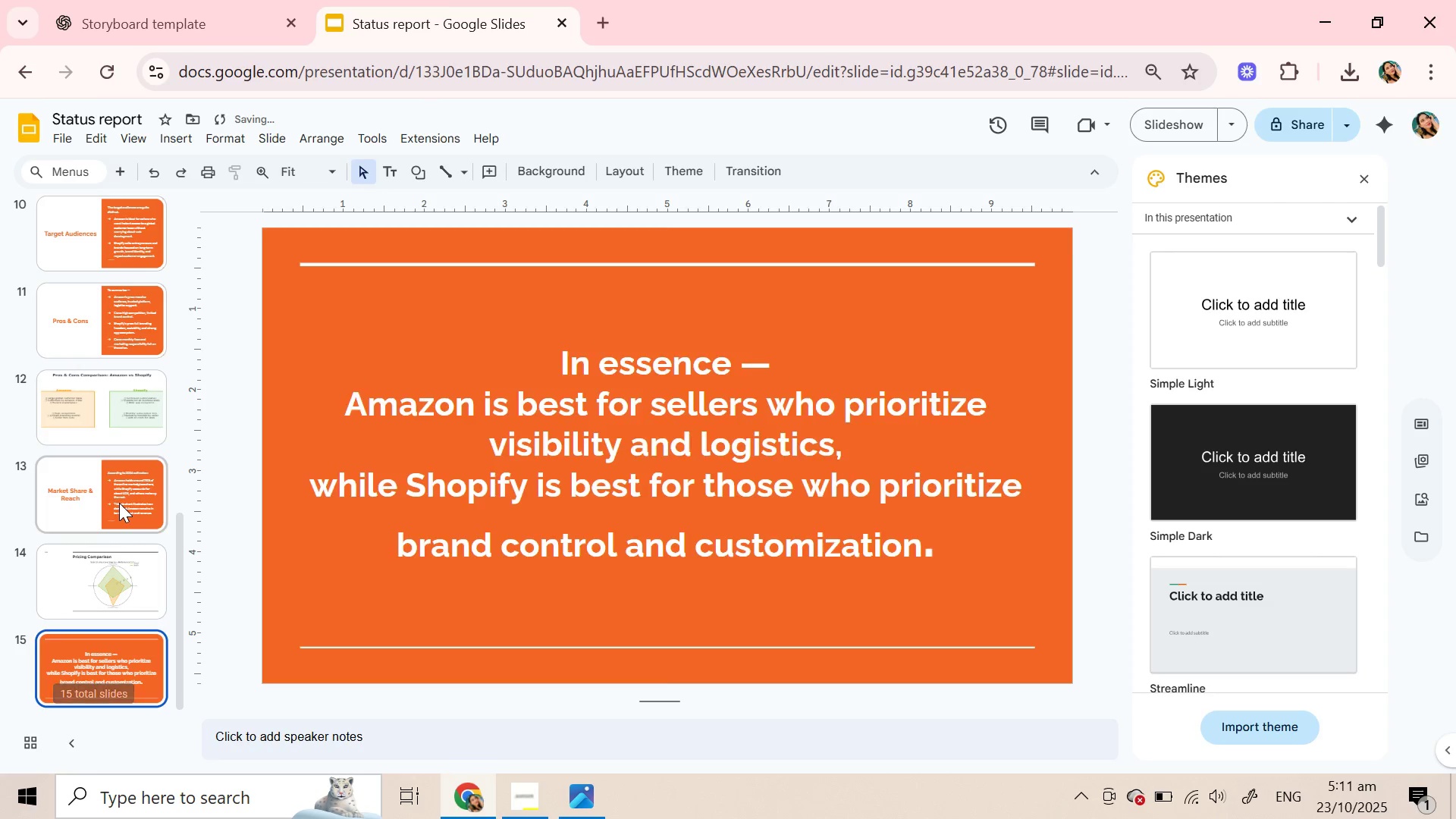 
left_click([119, 503])
 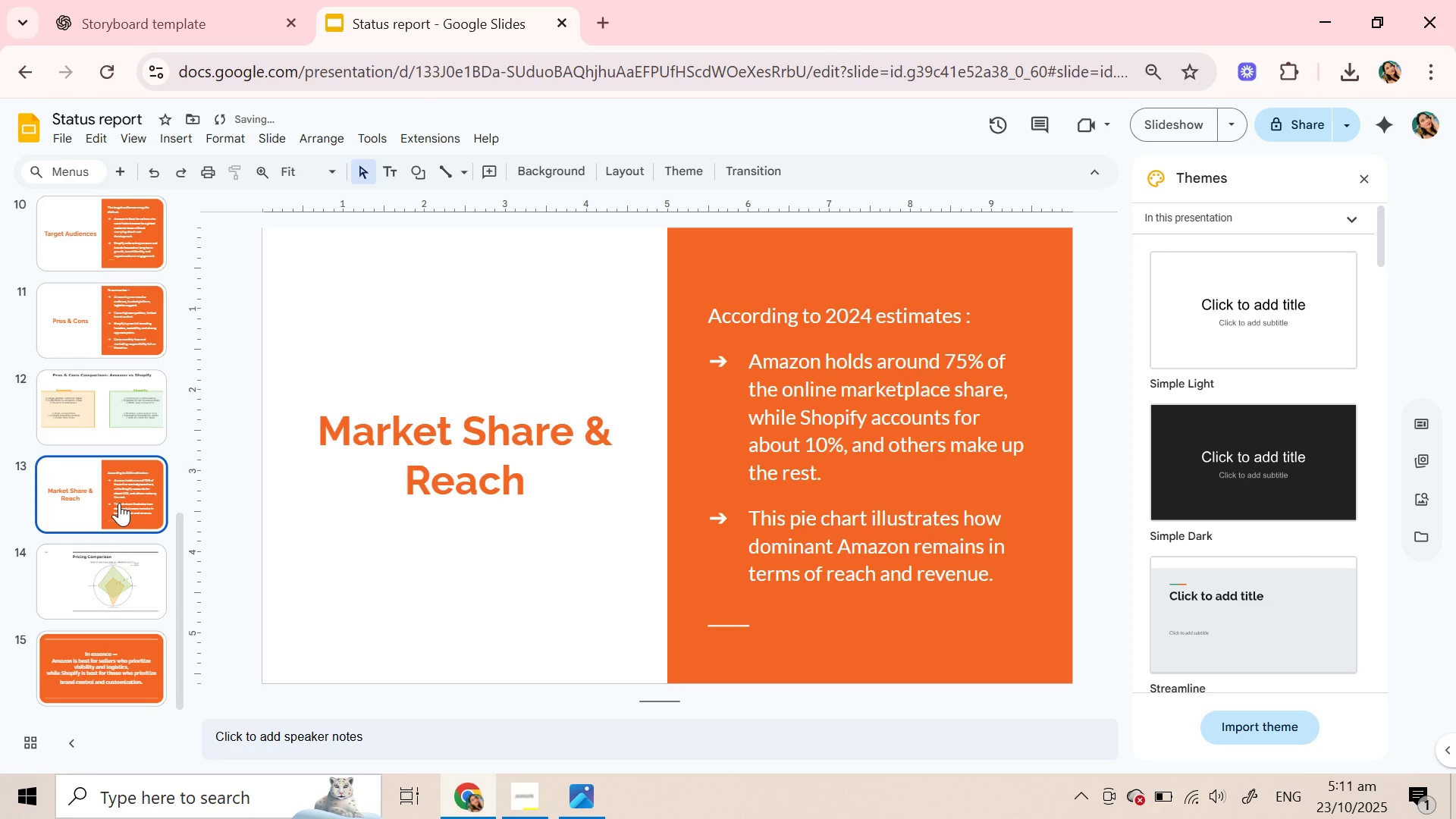 
right_click([119, 503])
 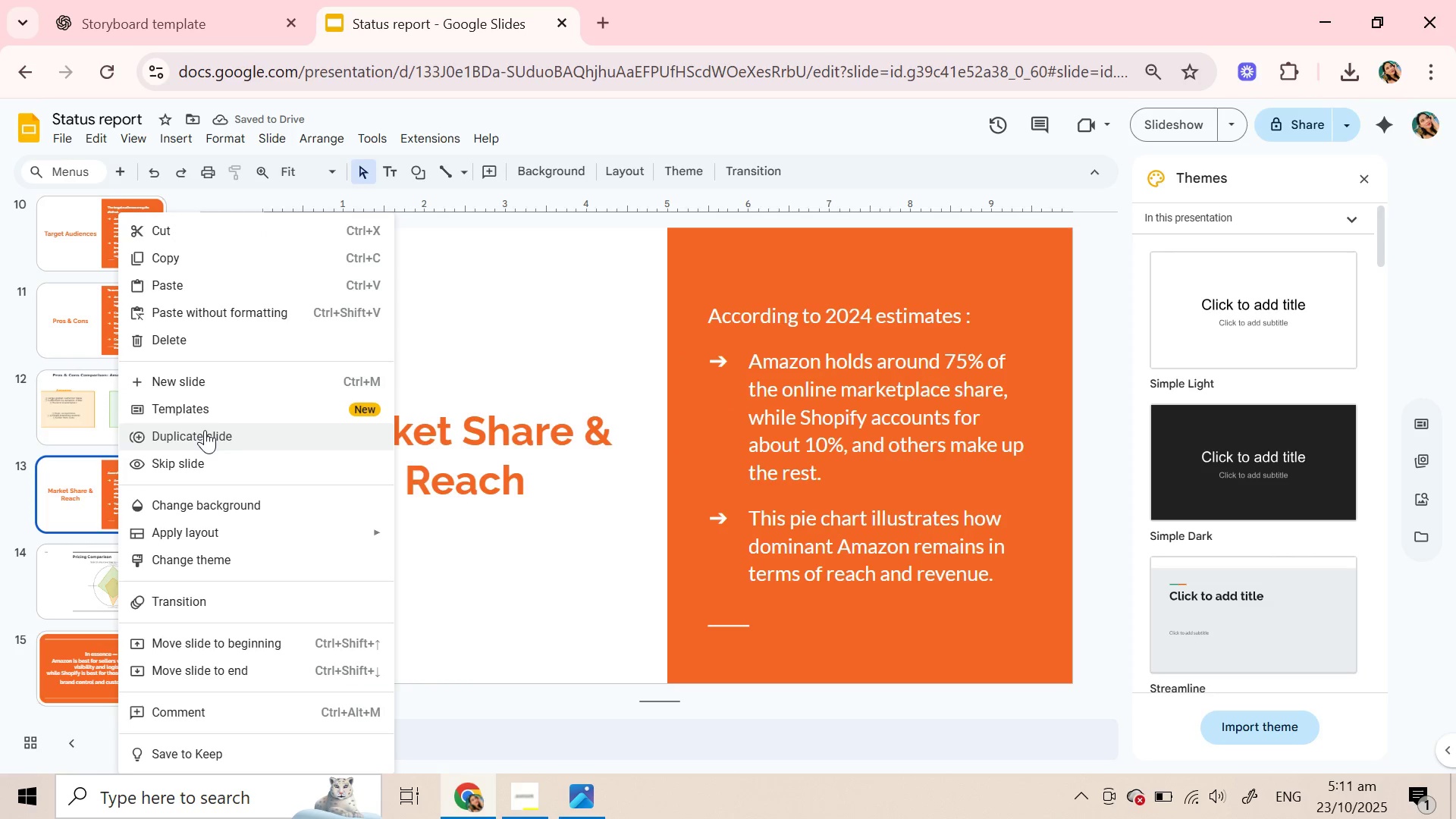 
left_click([205, 430])
 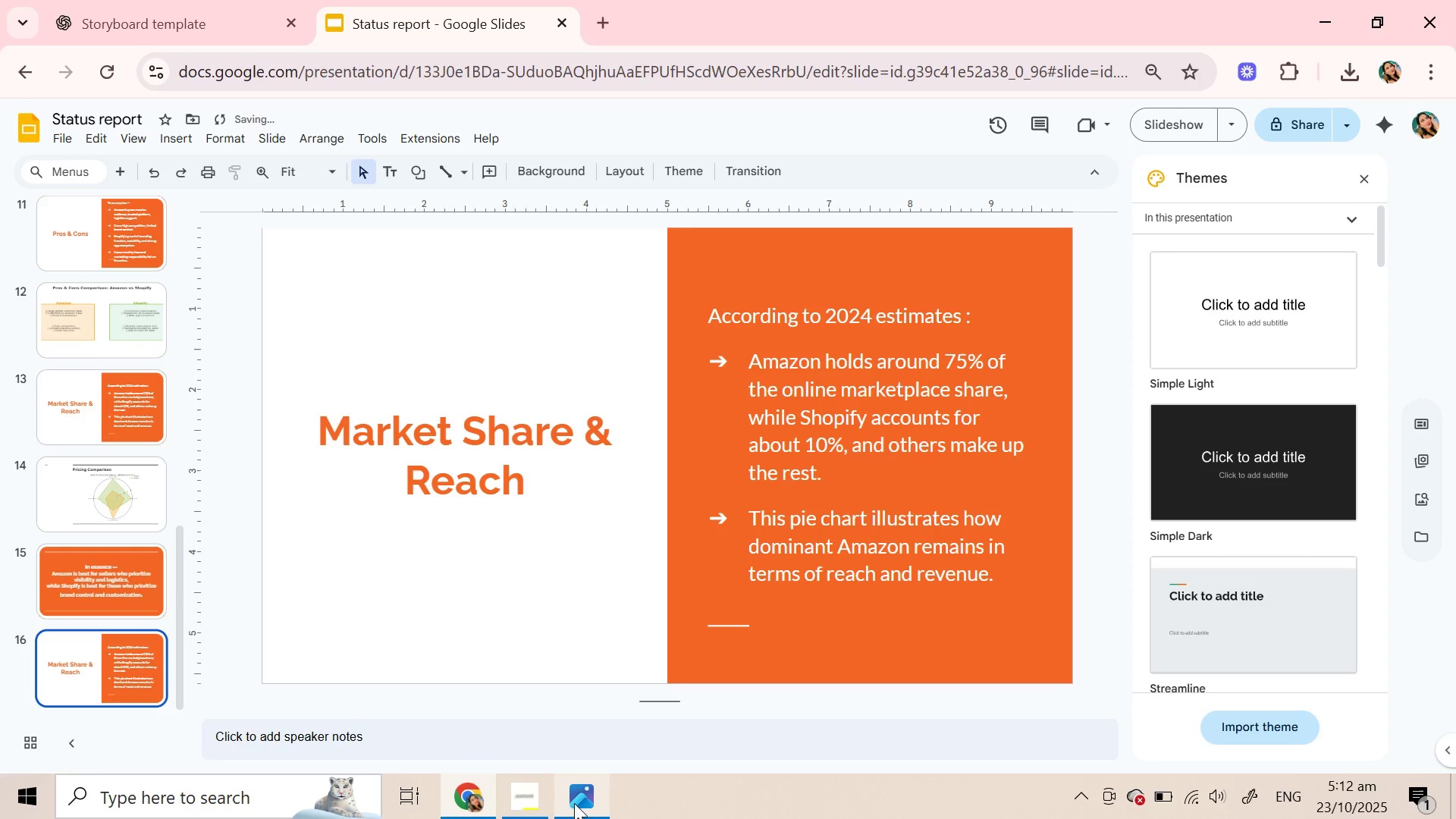 
left_click([536, 797])